 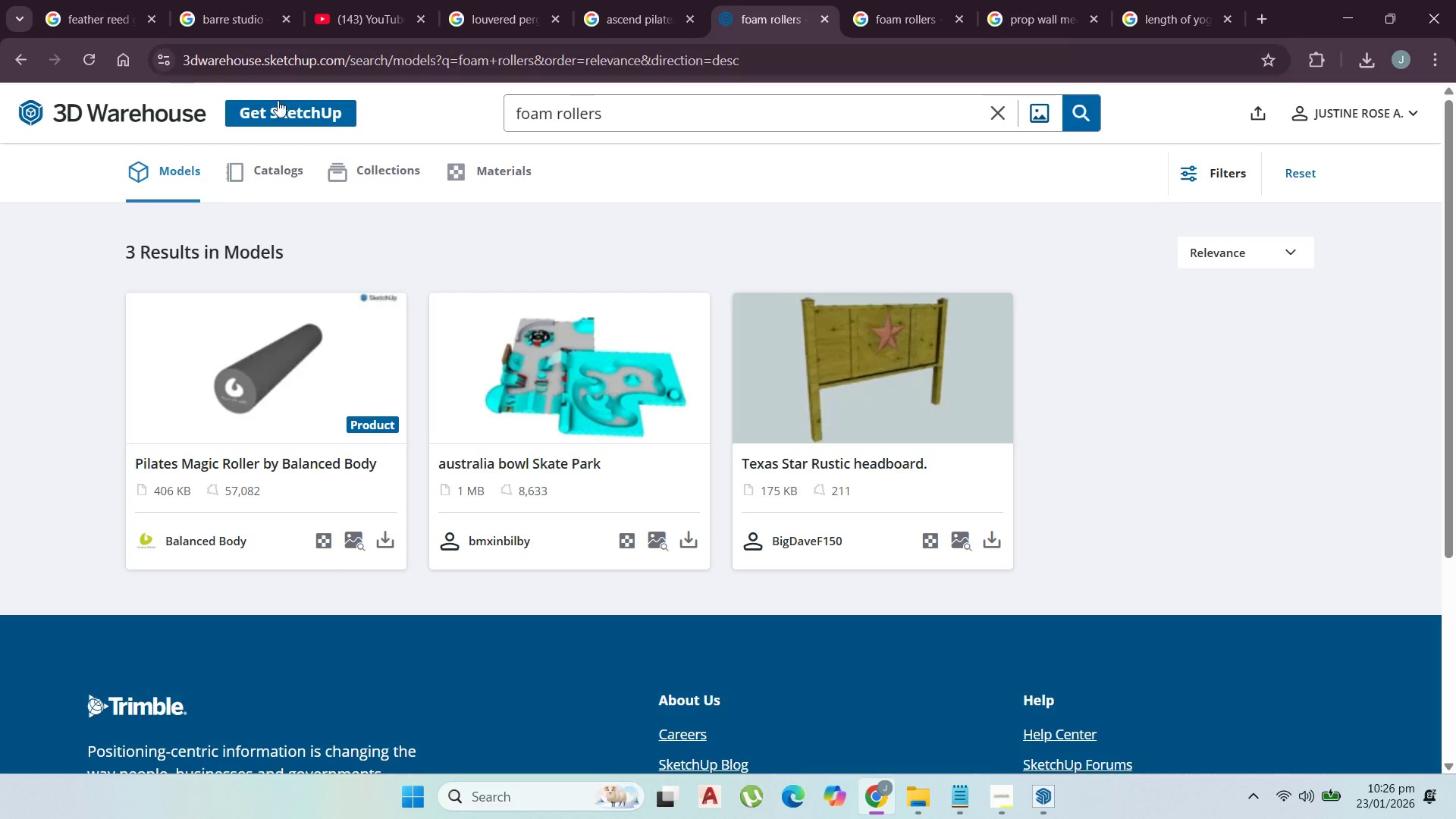 
left_click_drag(start_coordinate=[613, 108], to_coordinate=[238, 106])
 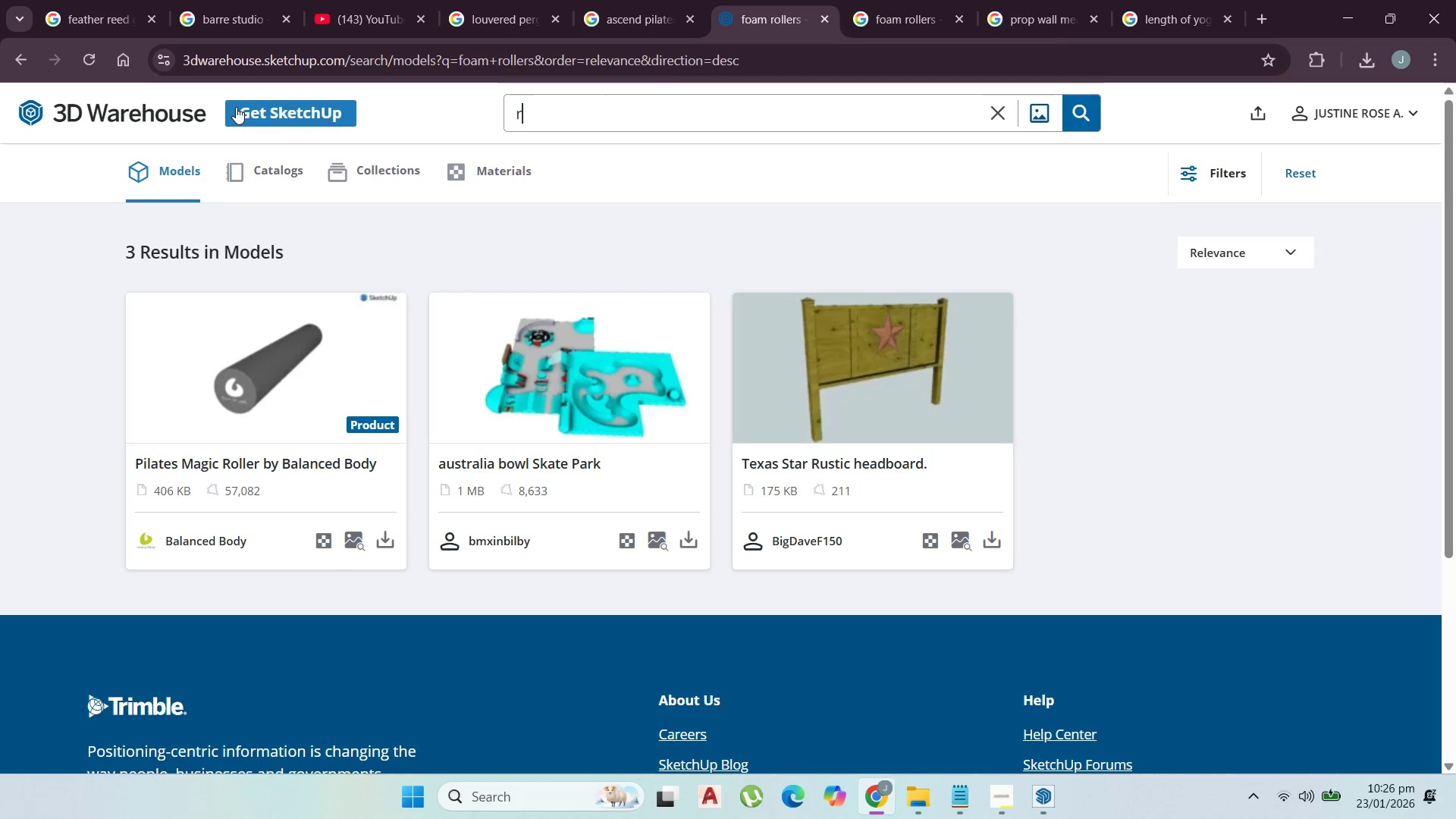 
type(resistant bands)
 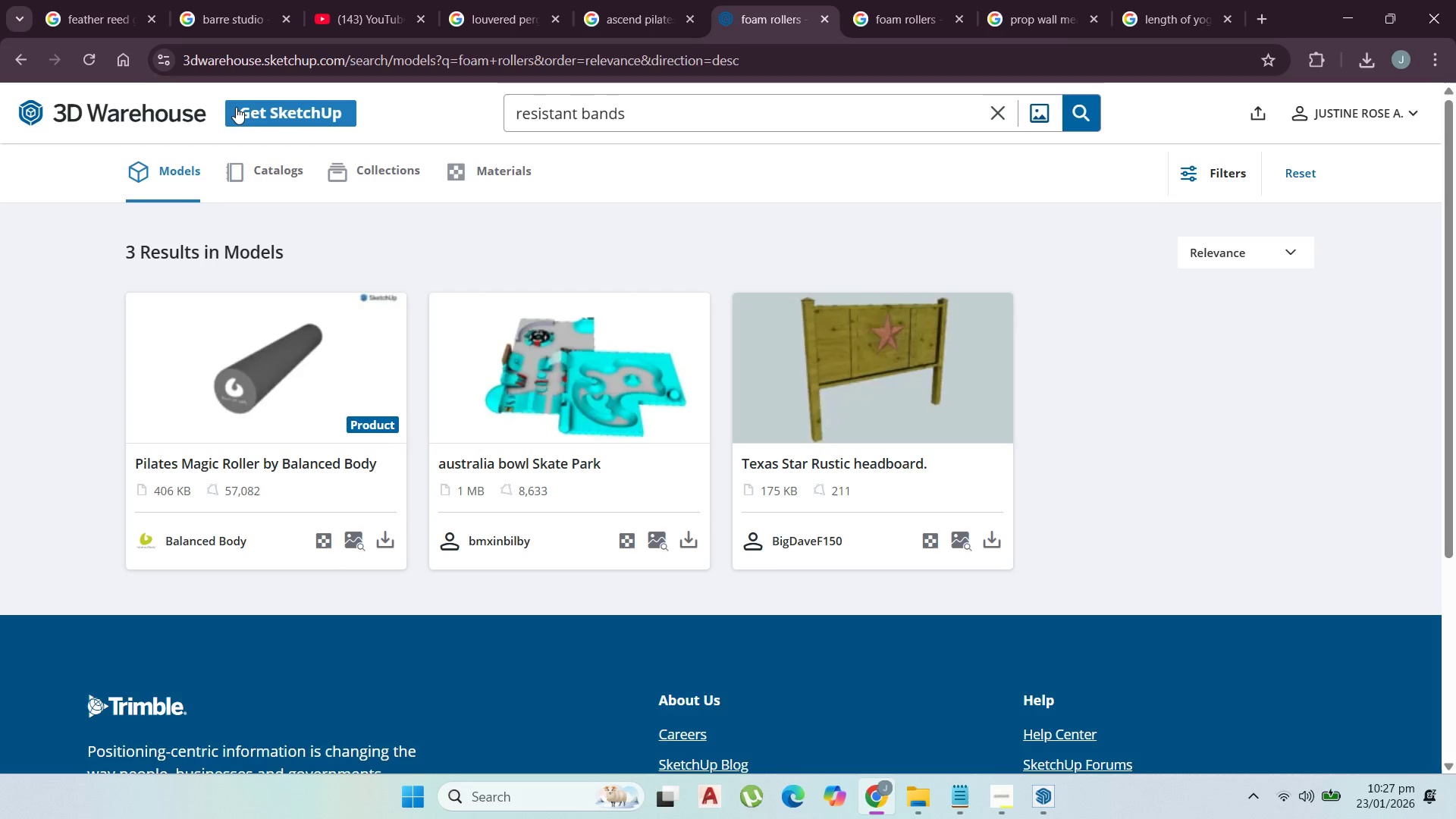 
key(Enter)
 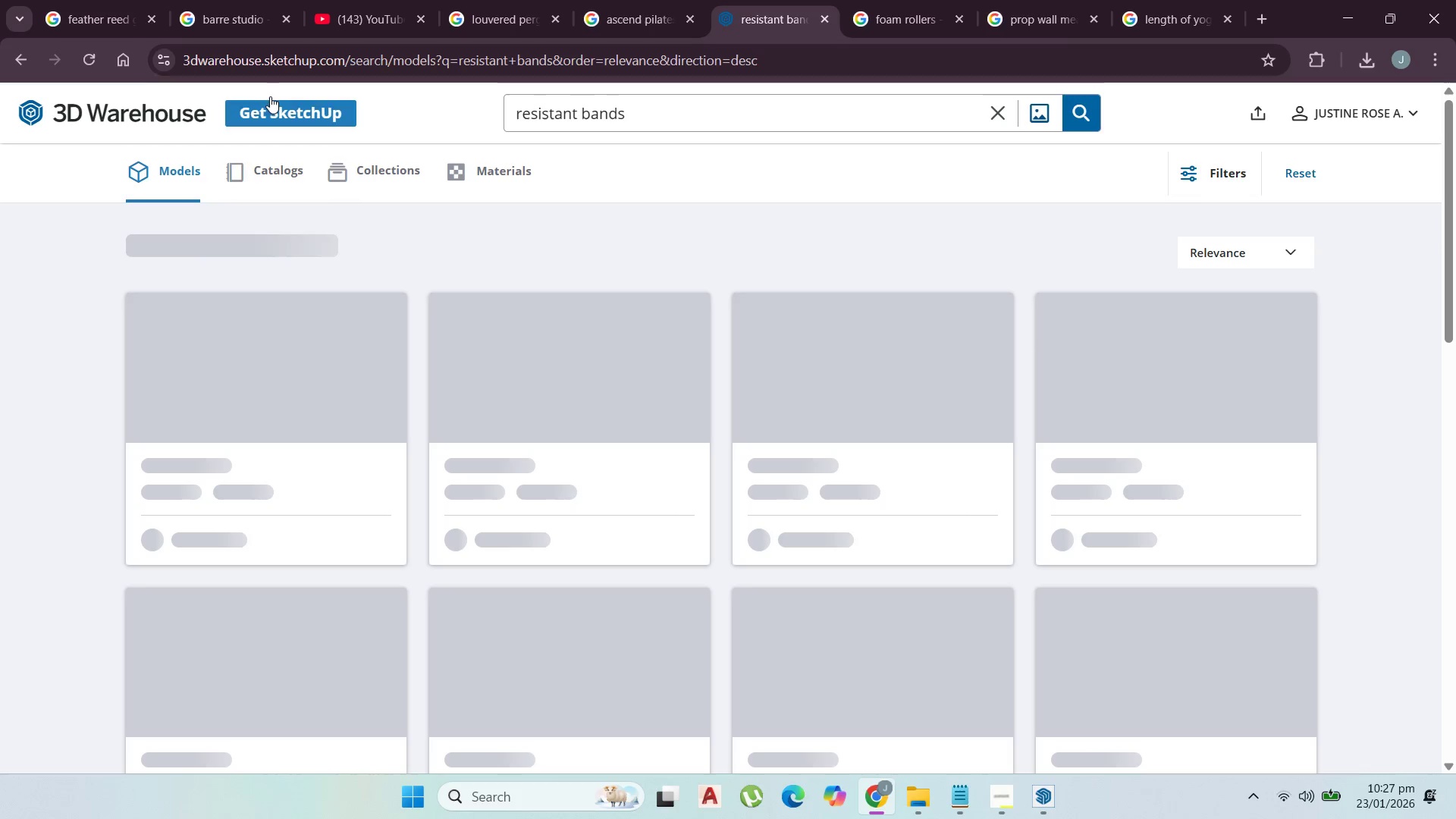 
scroll: coordinate [444, 234], scroll_direction: up, amount: 4.0
 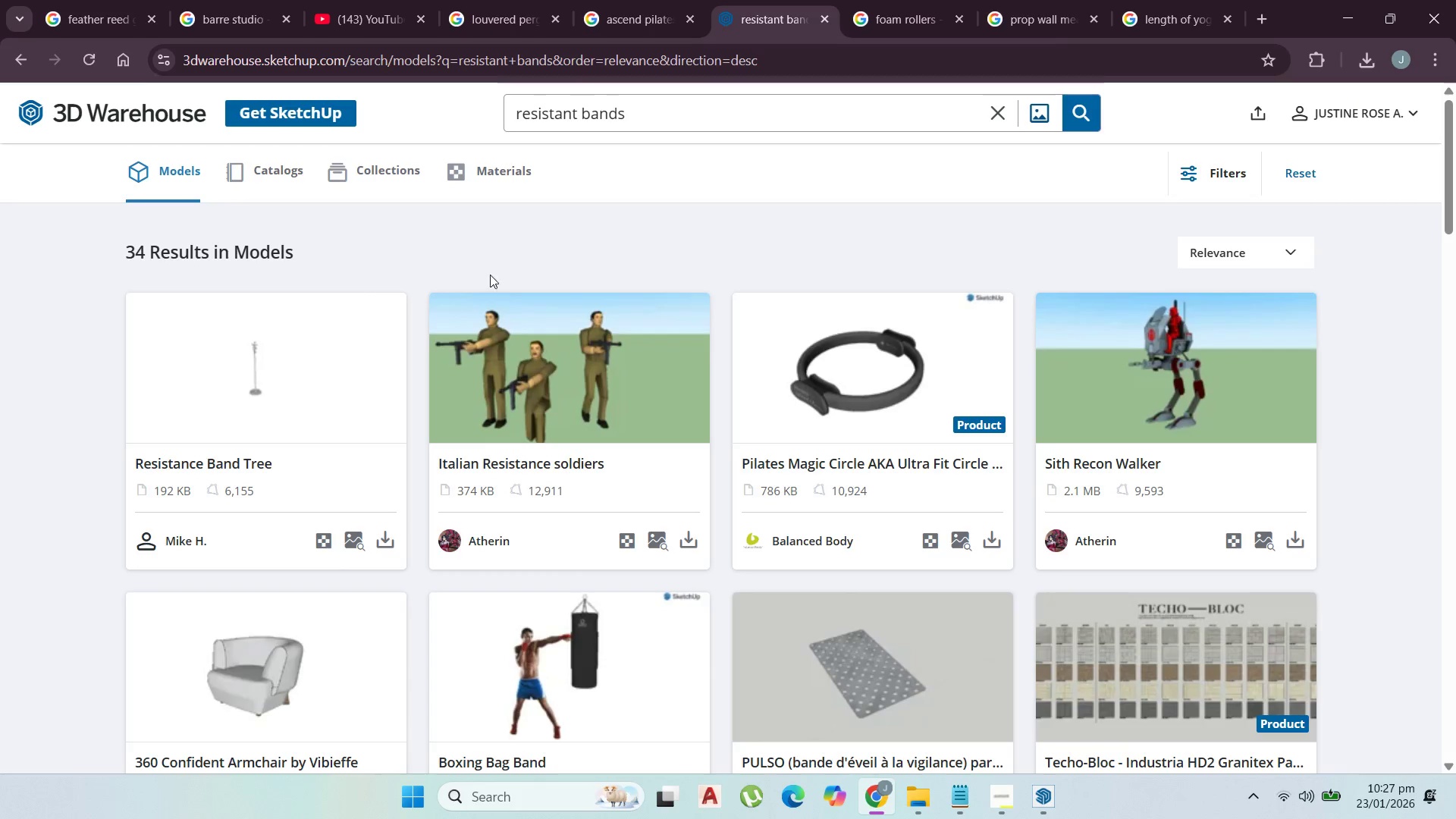 
scroll: coordinate [519, 313], scroll_direction: down, amount: 6.0
 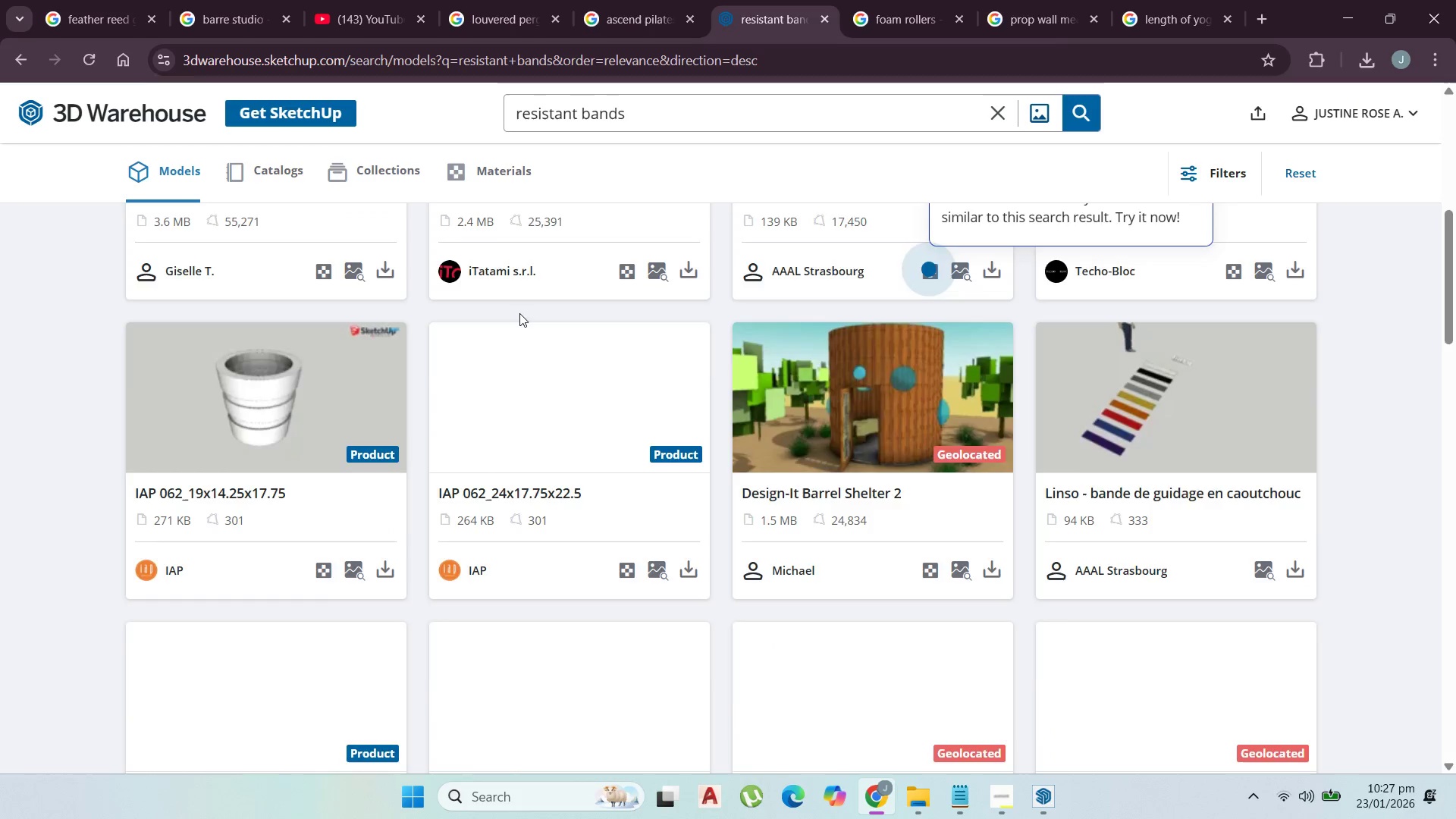 
scroll: coordinate [519, 327], scroll_direction: none, amount: 0.0
 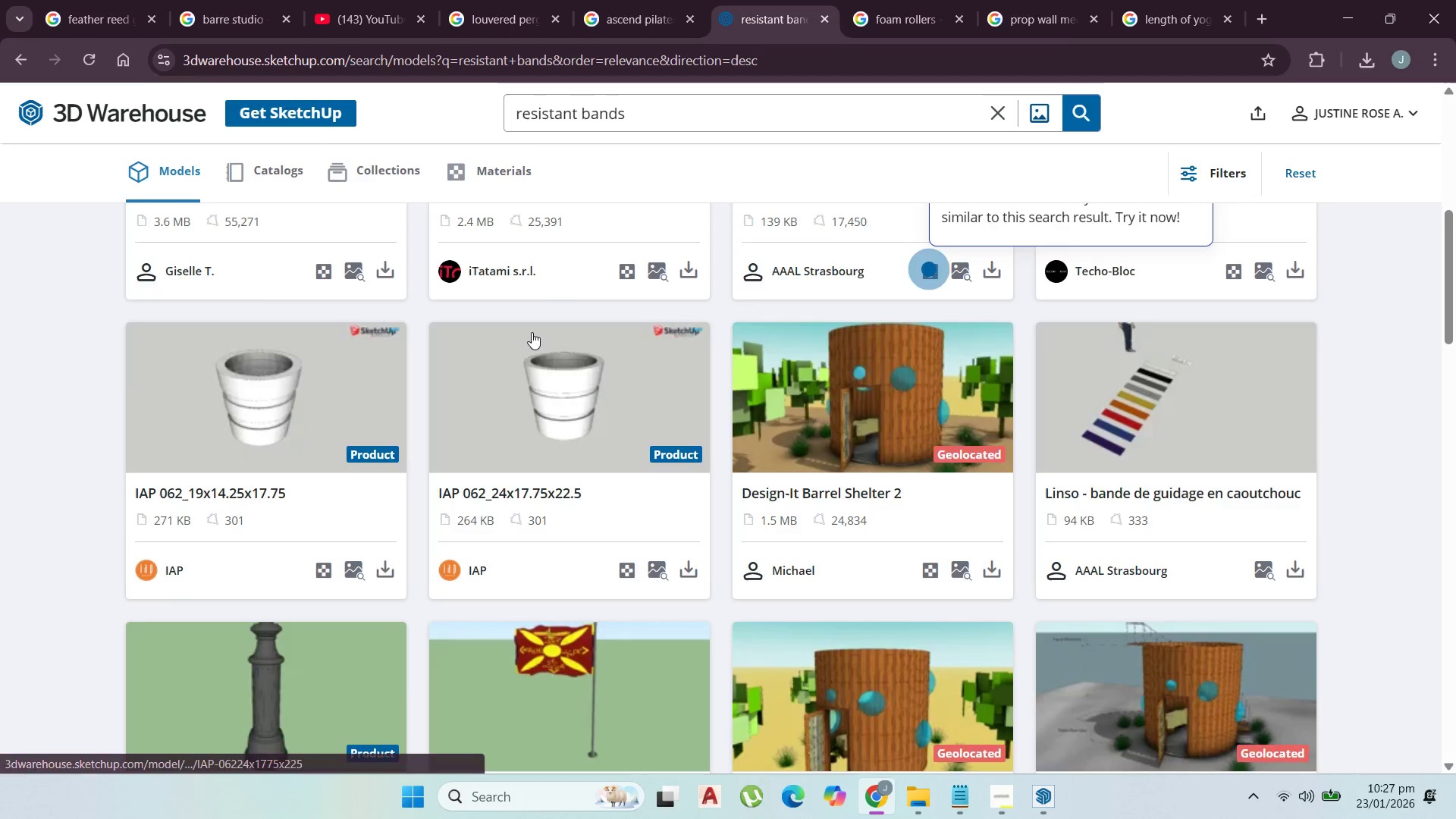 
scroll: coordinate [534, 314], scroll_direction: down, amount: 17.0
 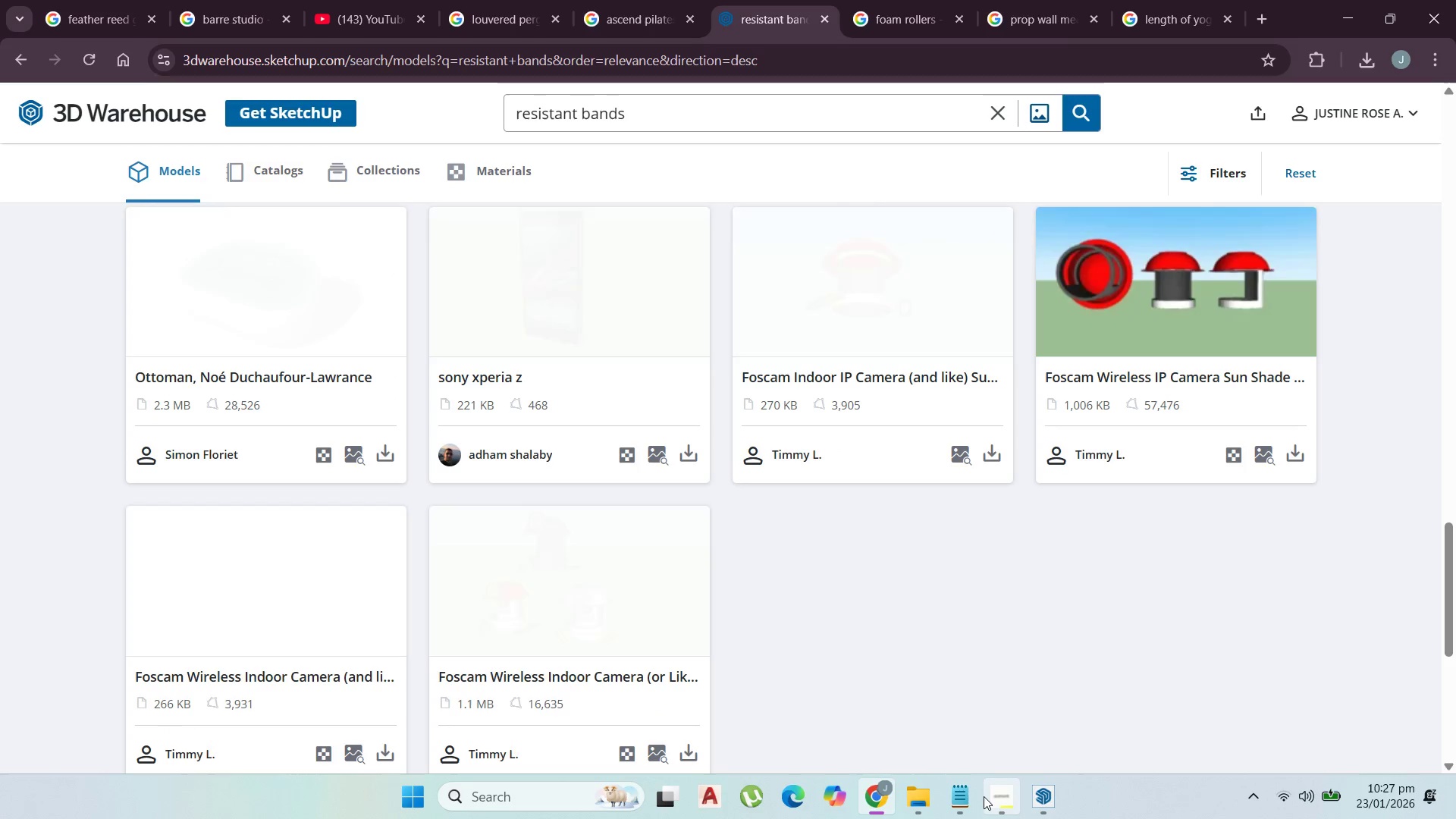 
left_click([995, 800])
 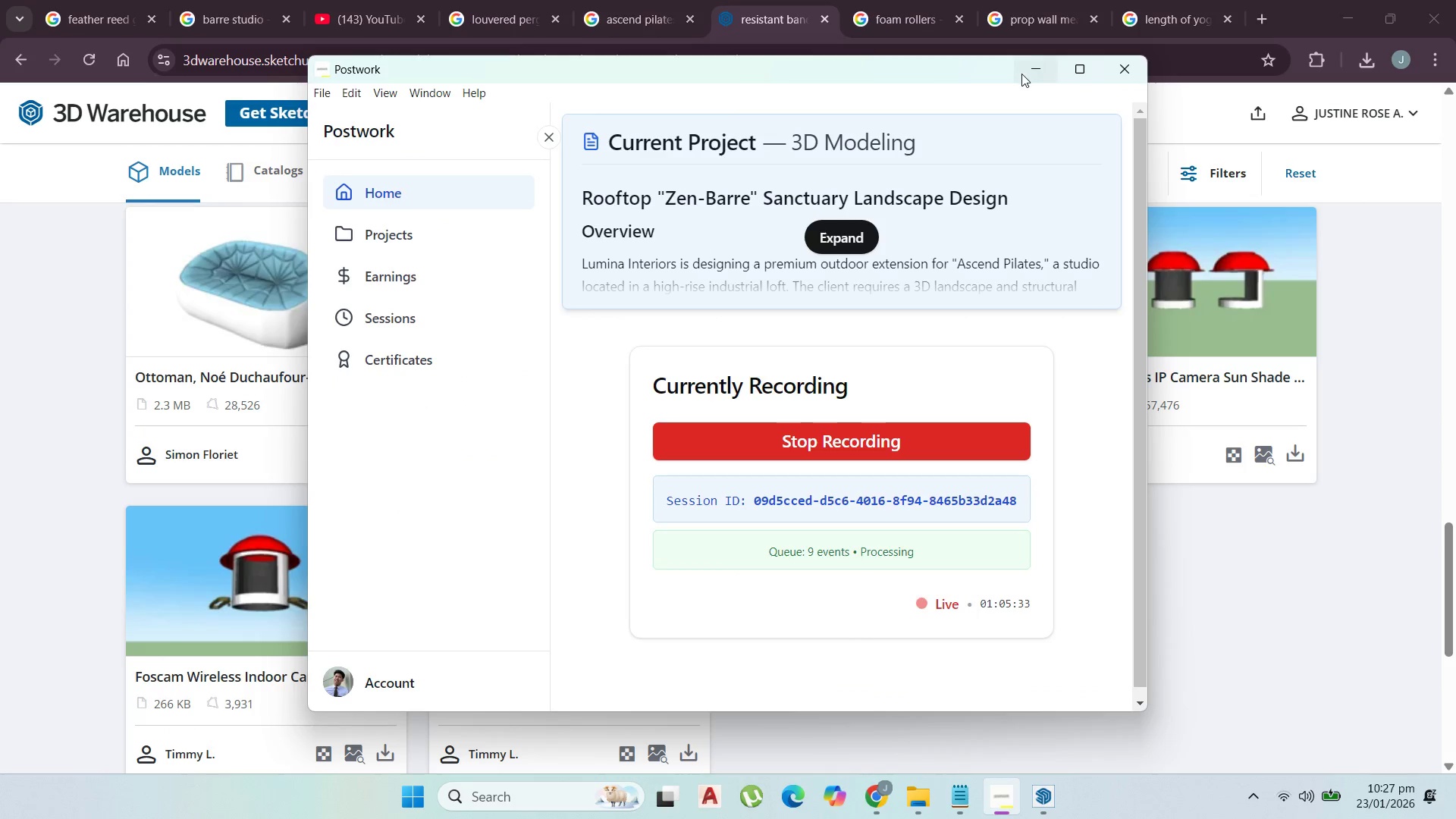 
scroll: coordinate [613, 554], scroll_direction: up, amount: 25.0
 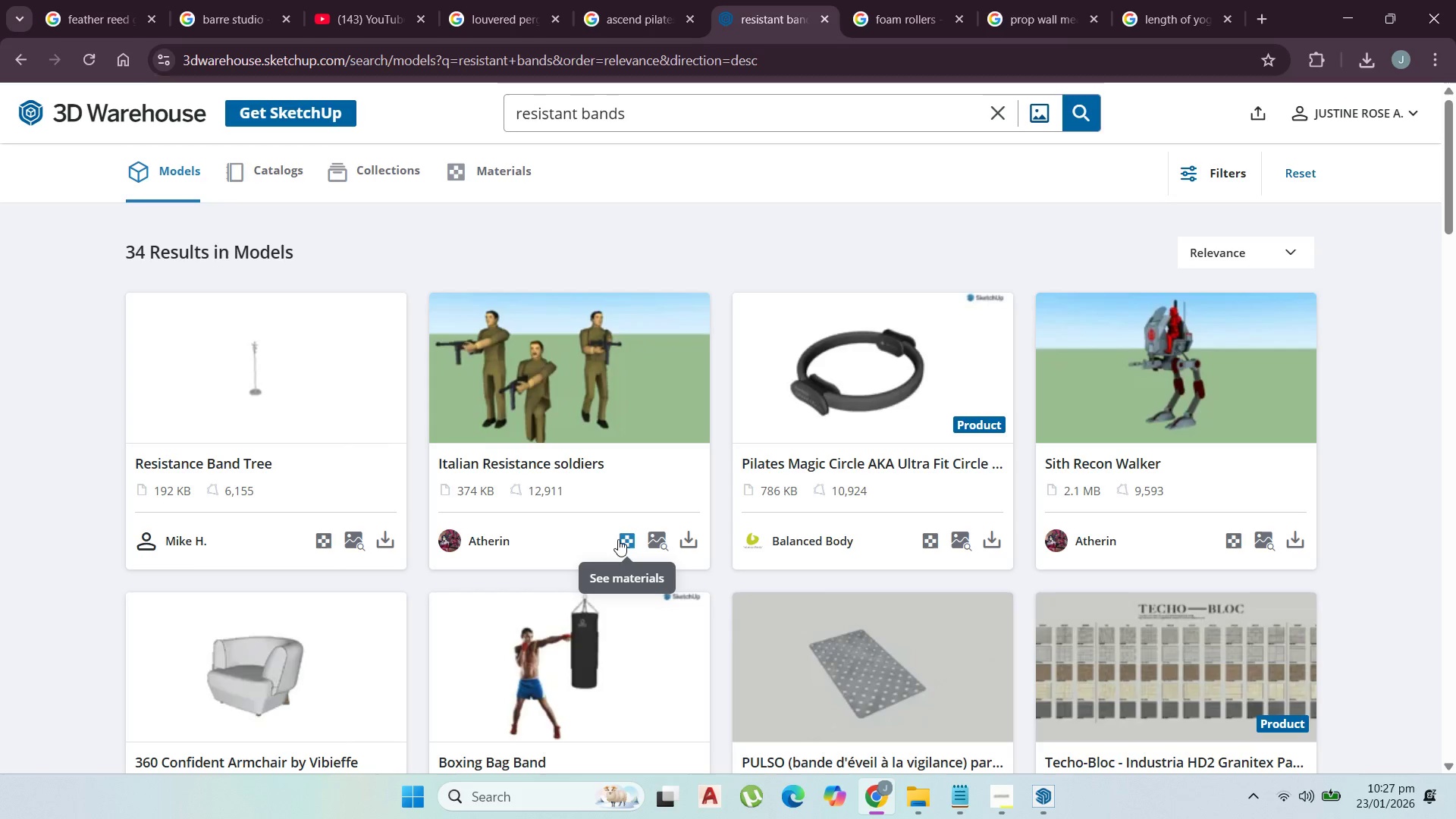 
scroll: coordinate [582, 557], scroll_direction: down, amount: 13.0
 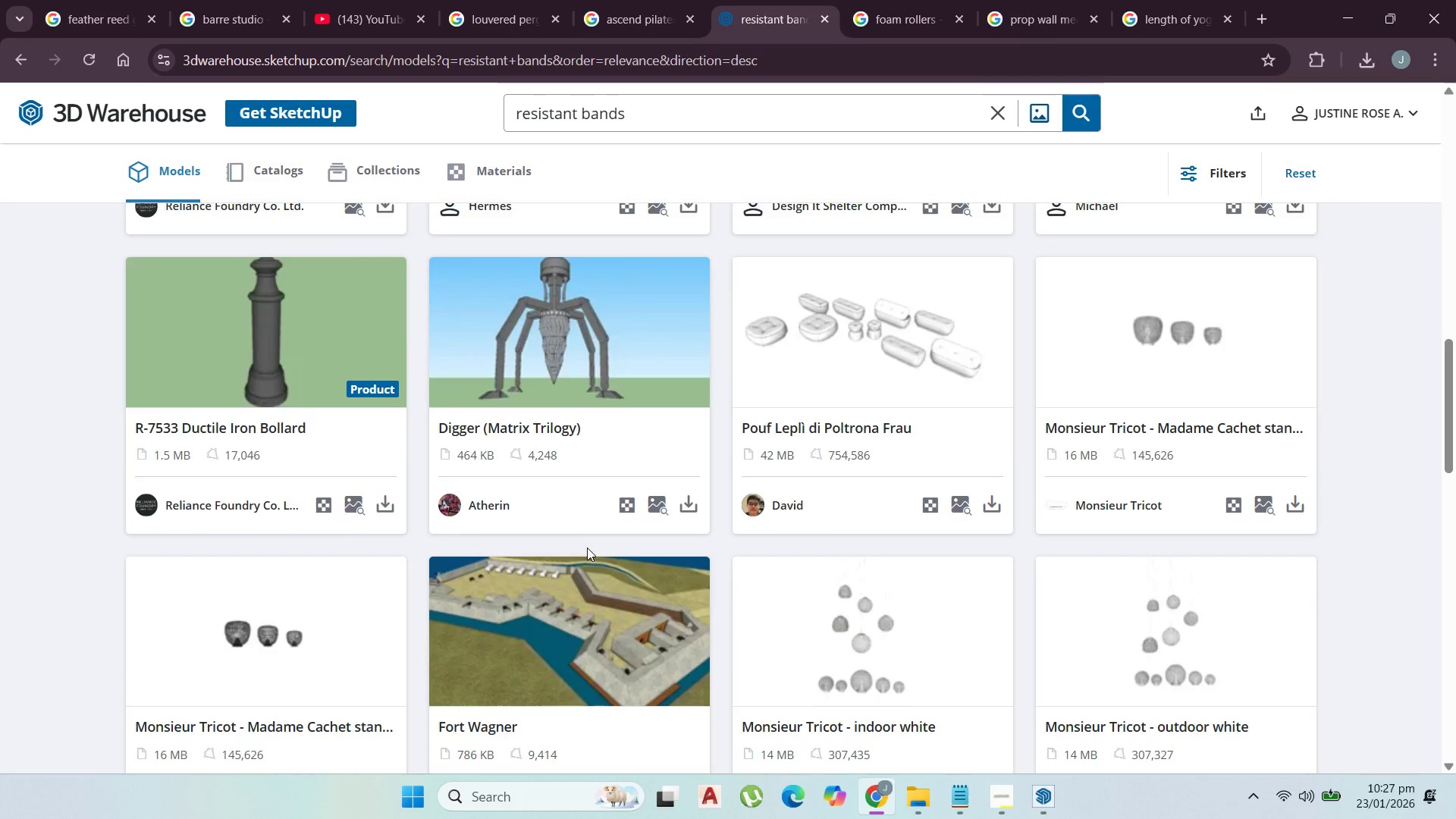 
scroll: coordinate [784, 660], scroll_direction: up, amount: 17.0